 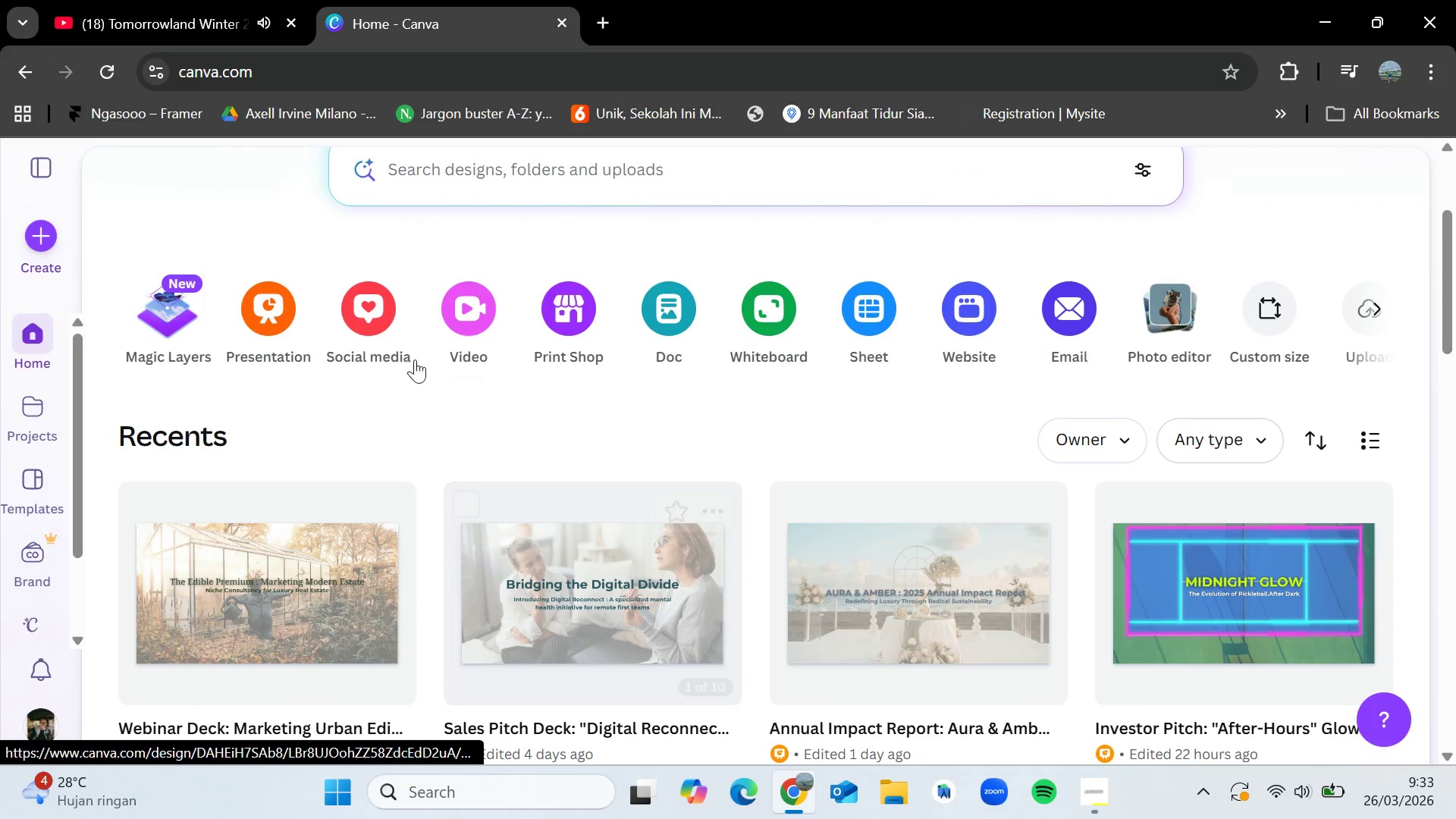 
left_click([260, 304])
 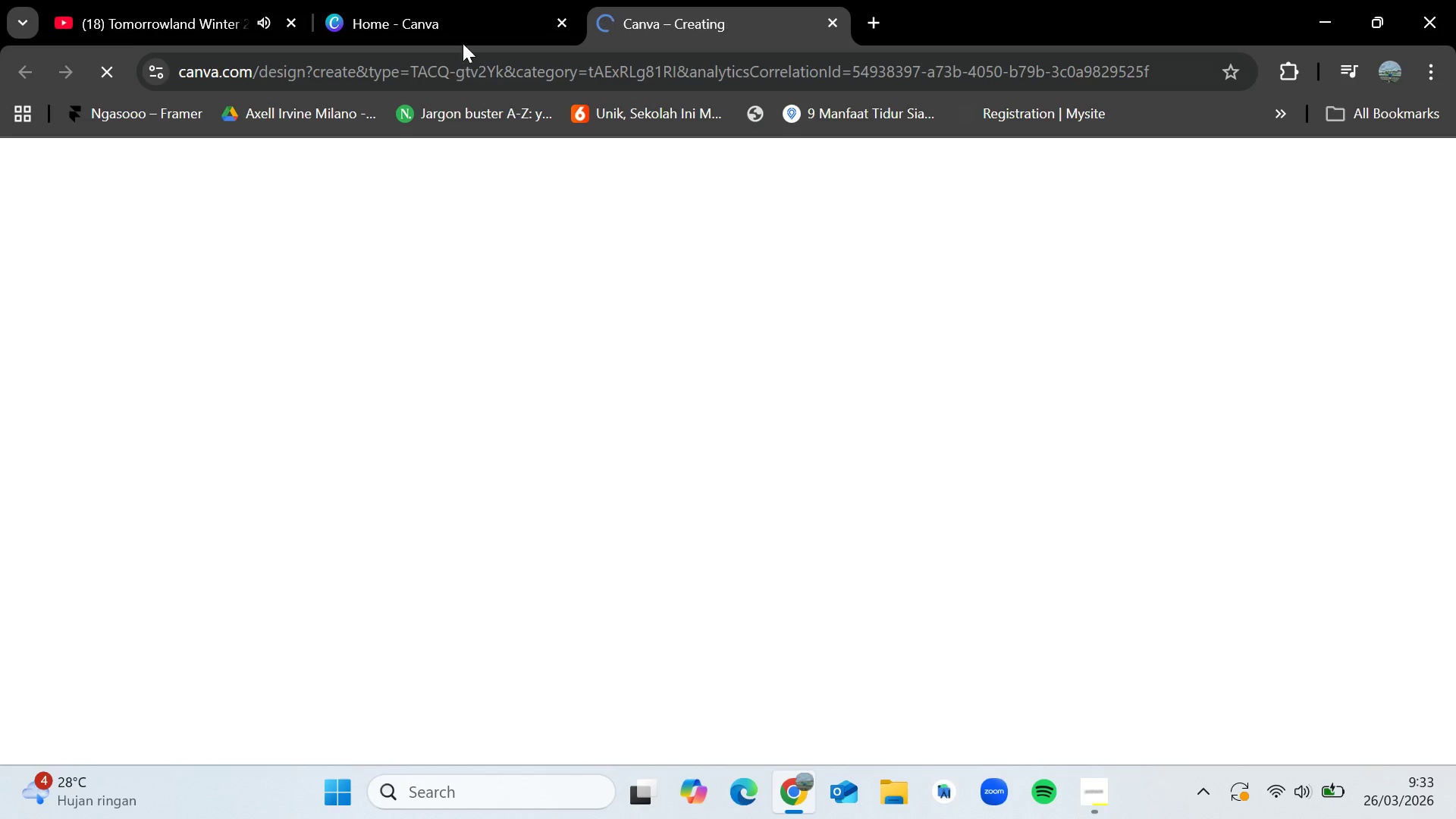 
left_click([460, 0])
 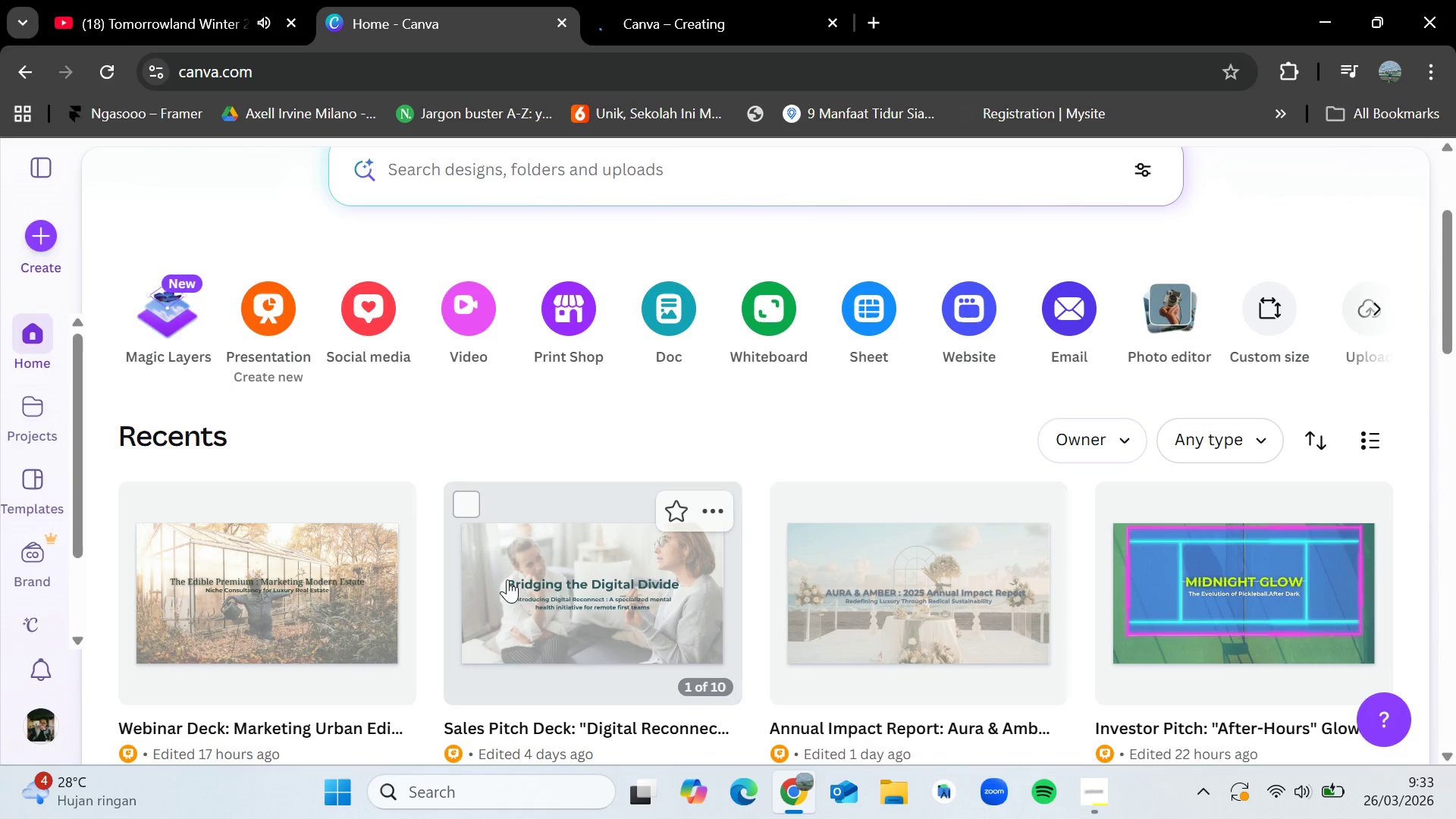 
scroll: coordinate [507, 579], scroll_direction: down, amount: 1.0
 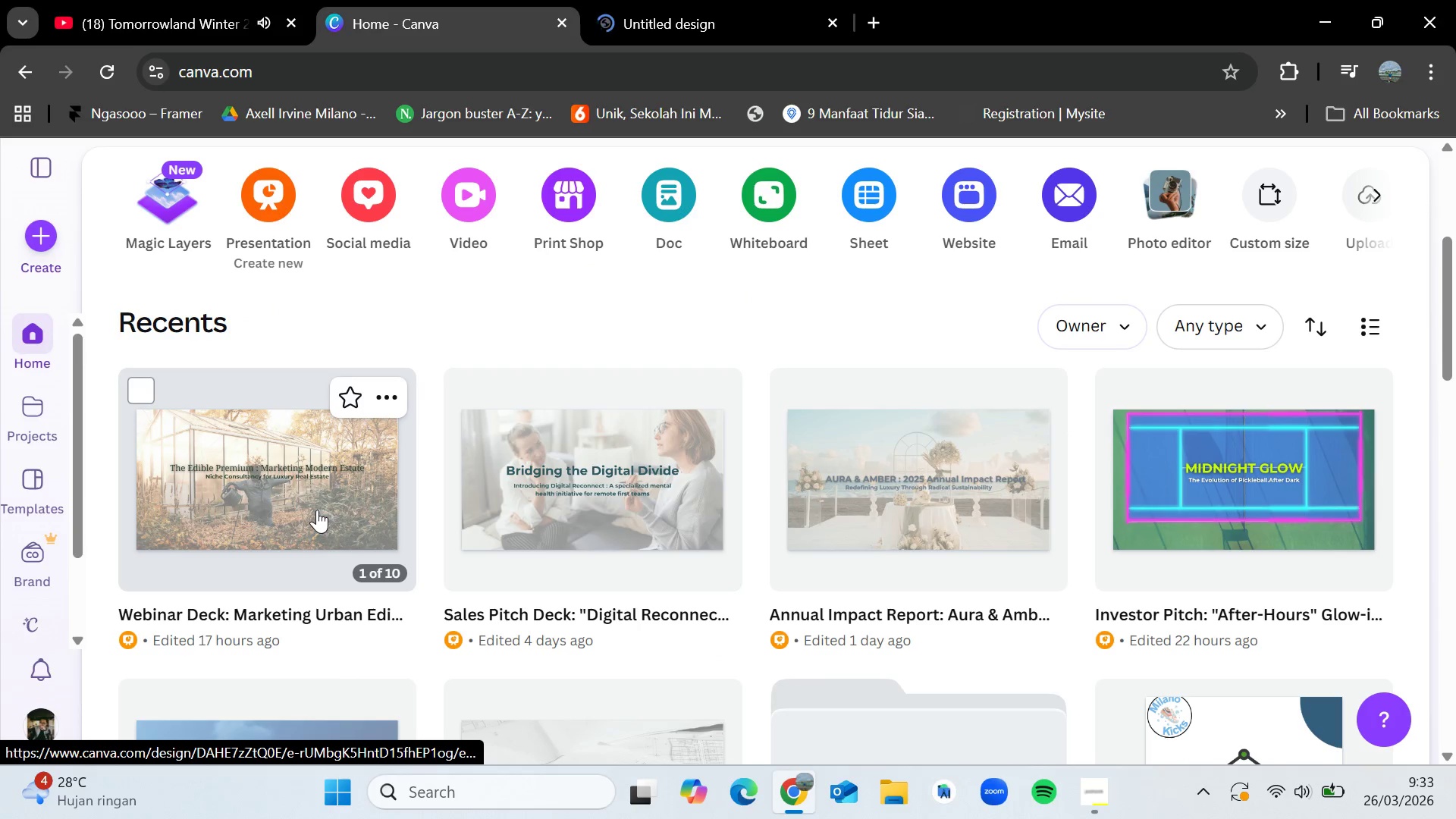 
left_click([317, 510])
 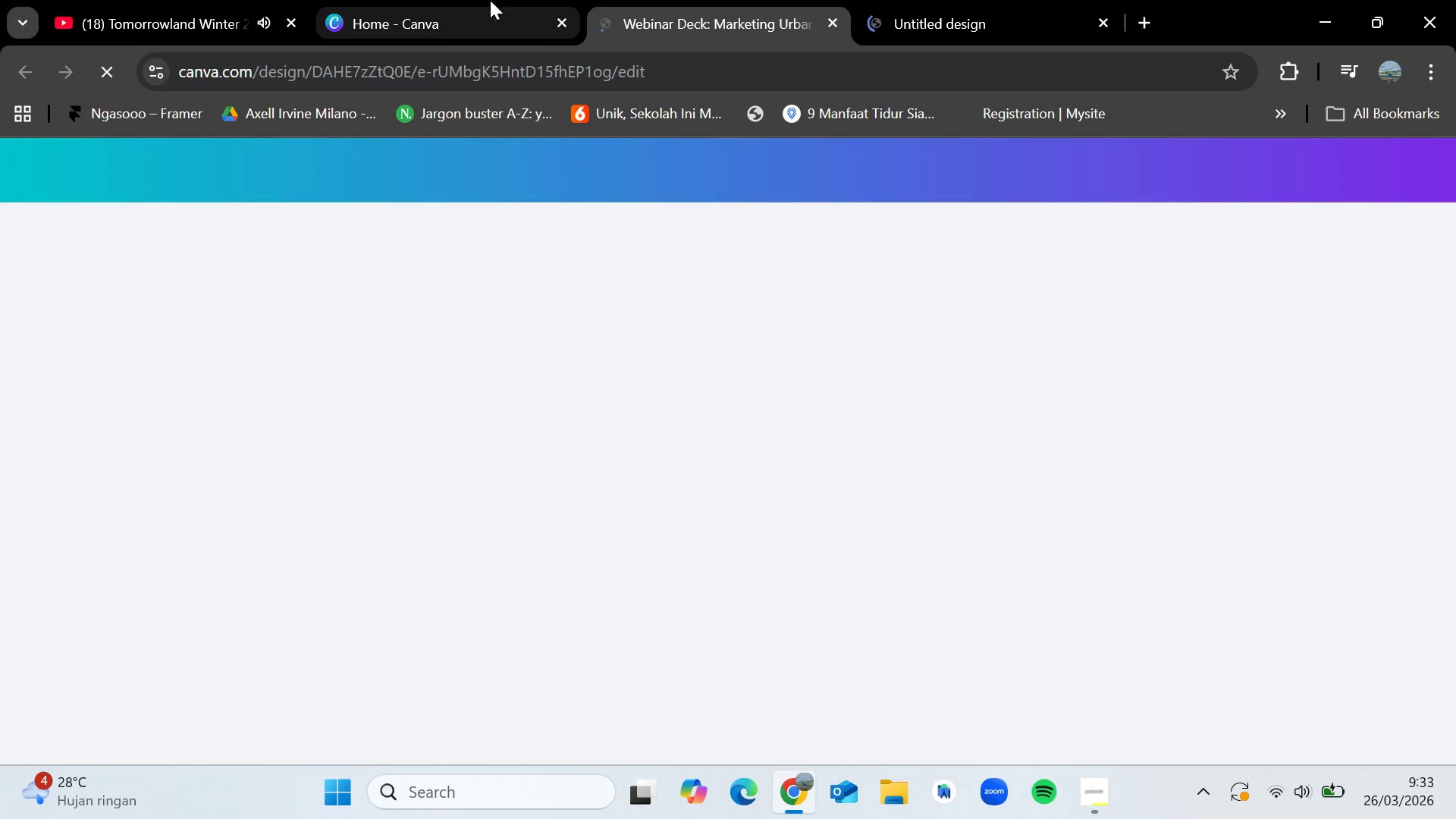 
left_click([968, 0])
 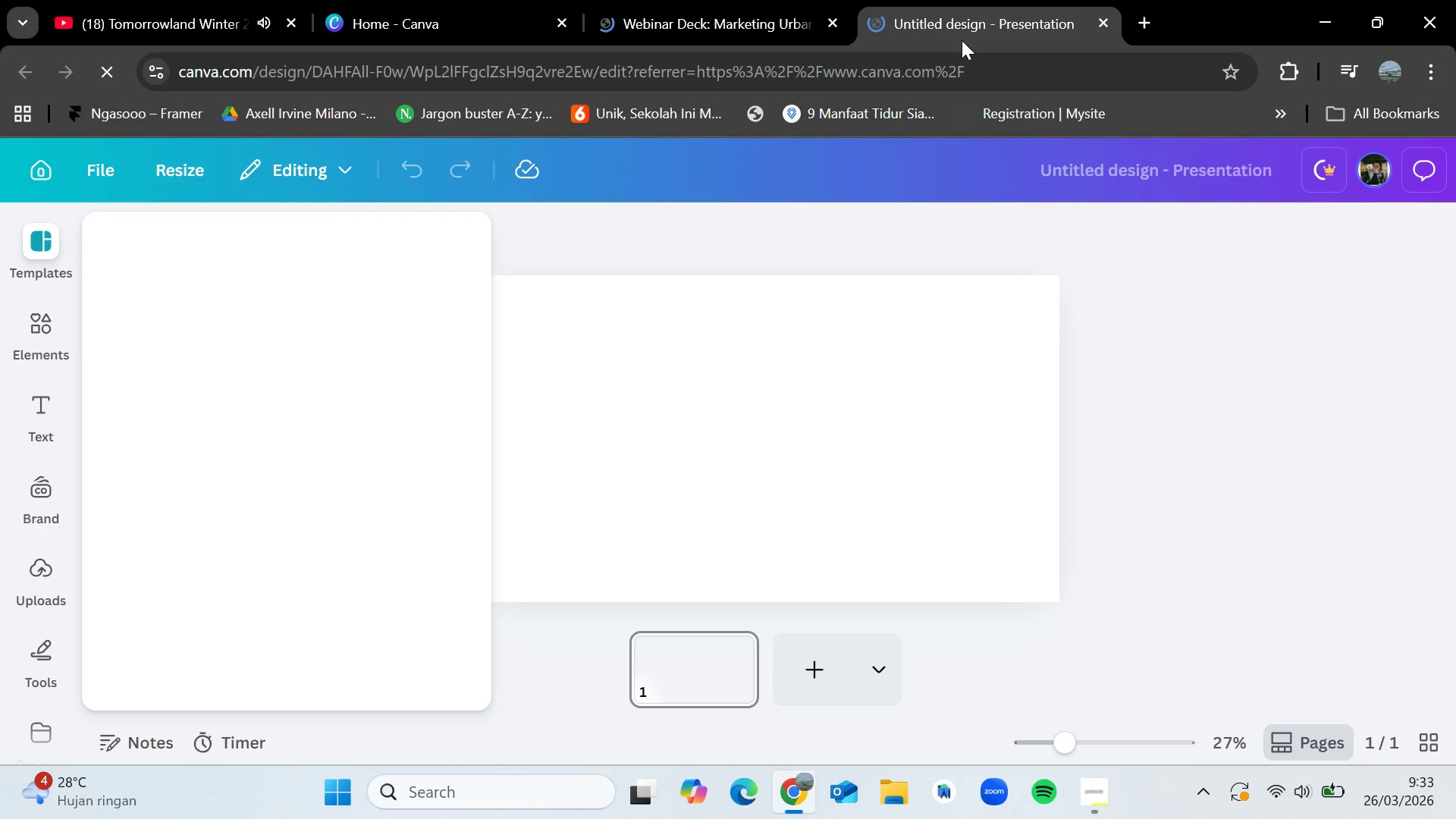 
wait(10.06)
 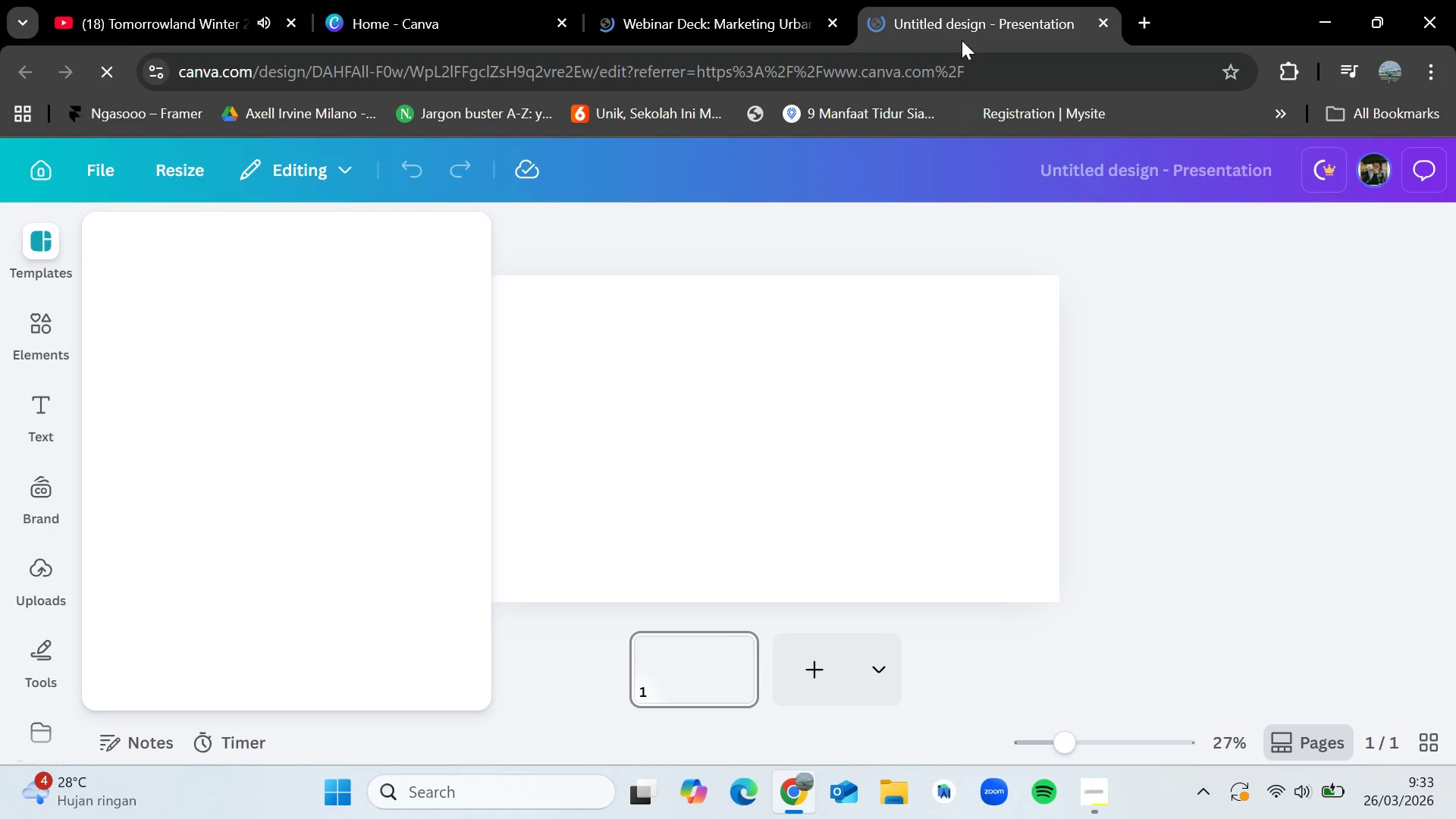 
scroll: coordinate [287, 563], scroll_direction: down, amount: 2.0
 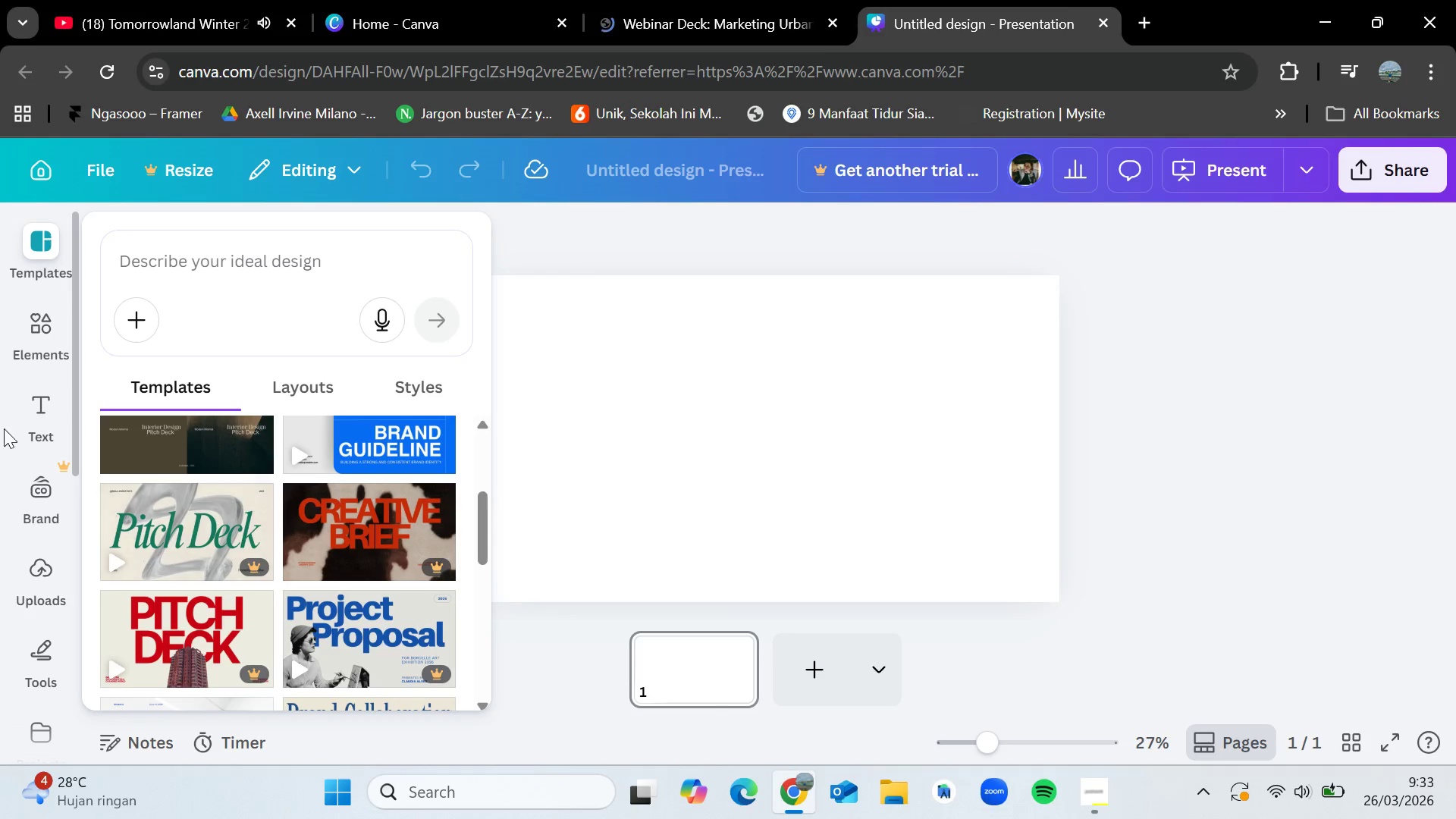 
left_click([47, 334])
 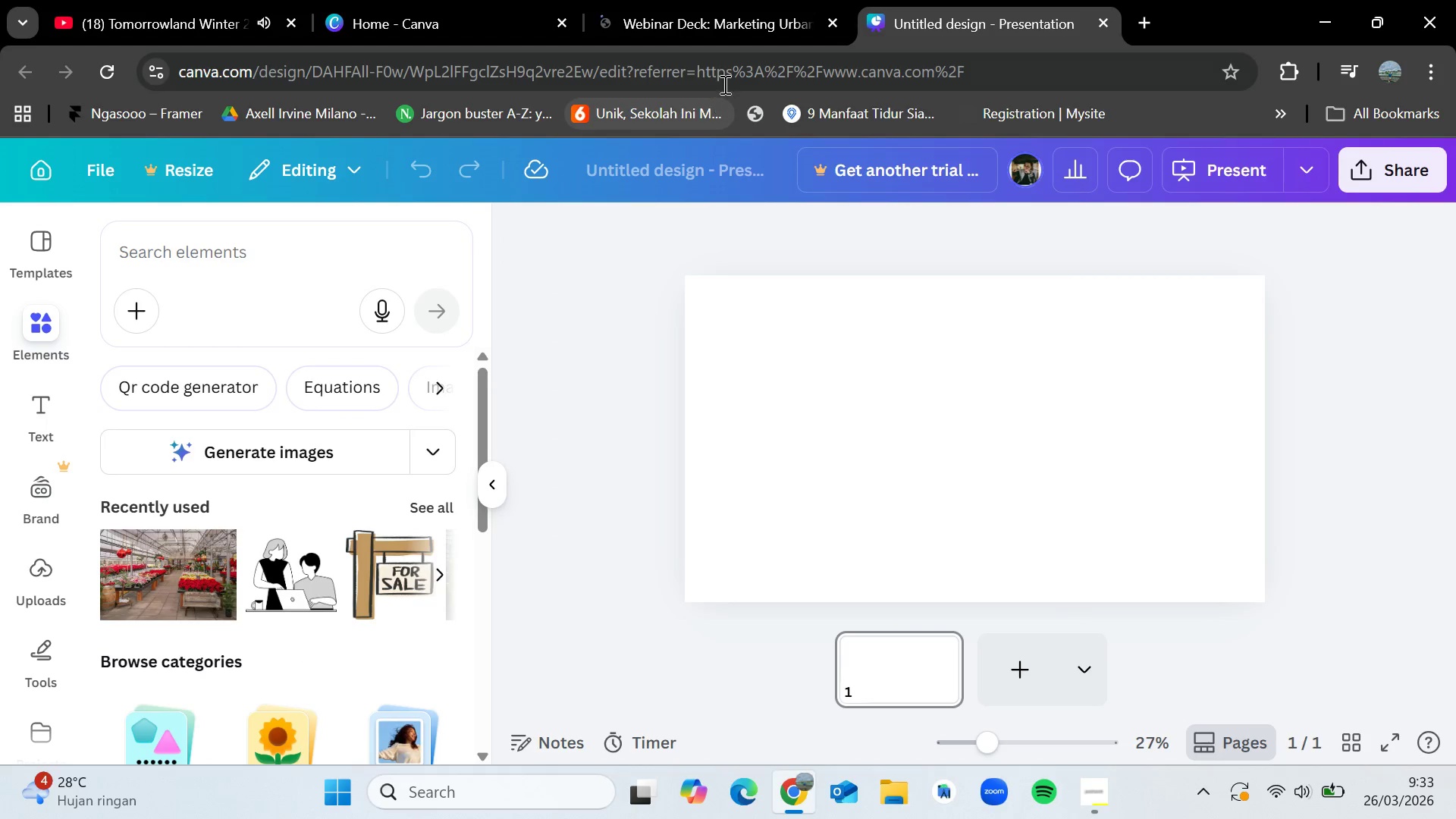 
wait(7.72)
 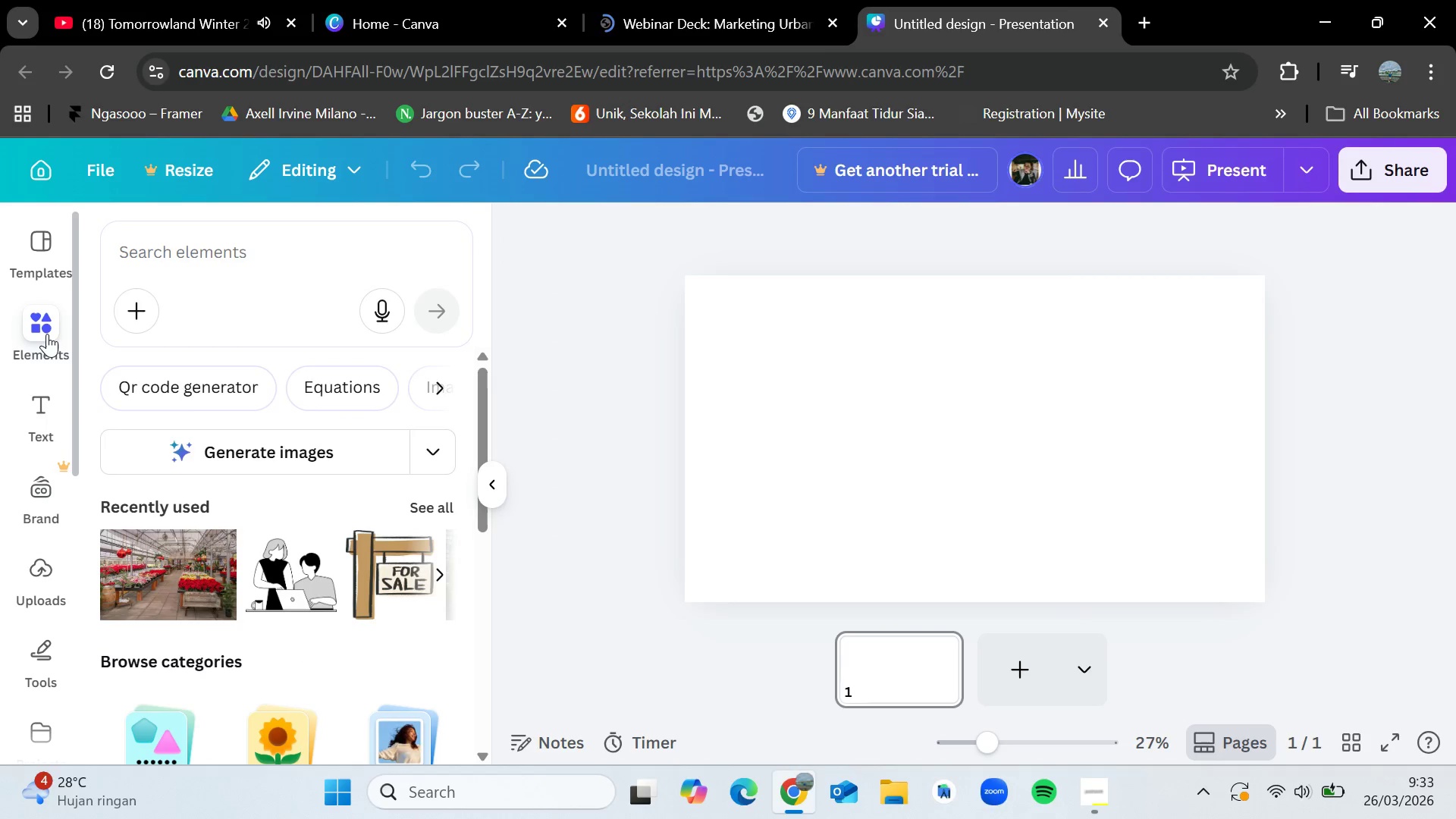 
left_click([1094, 799])